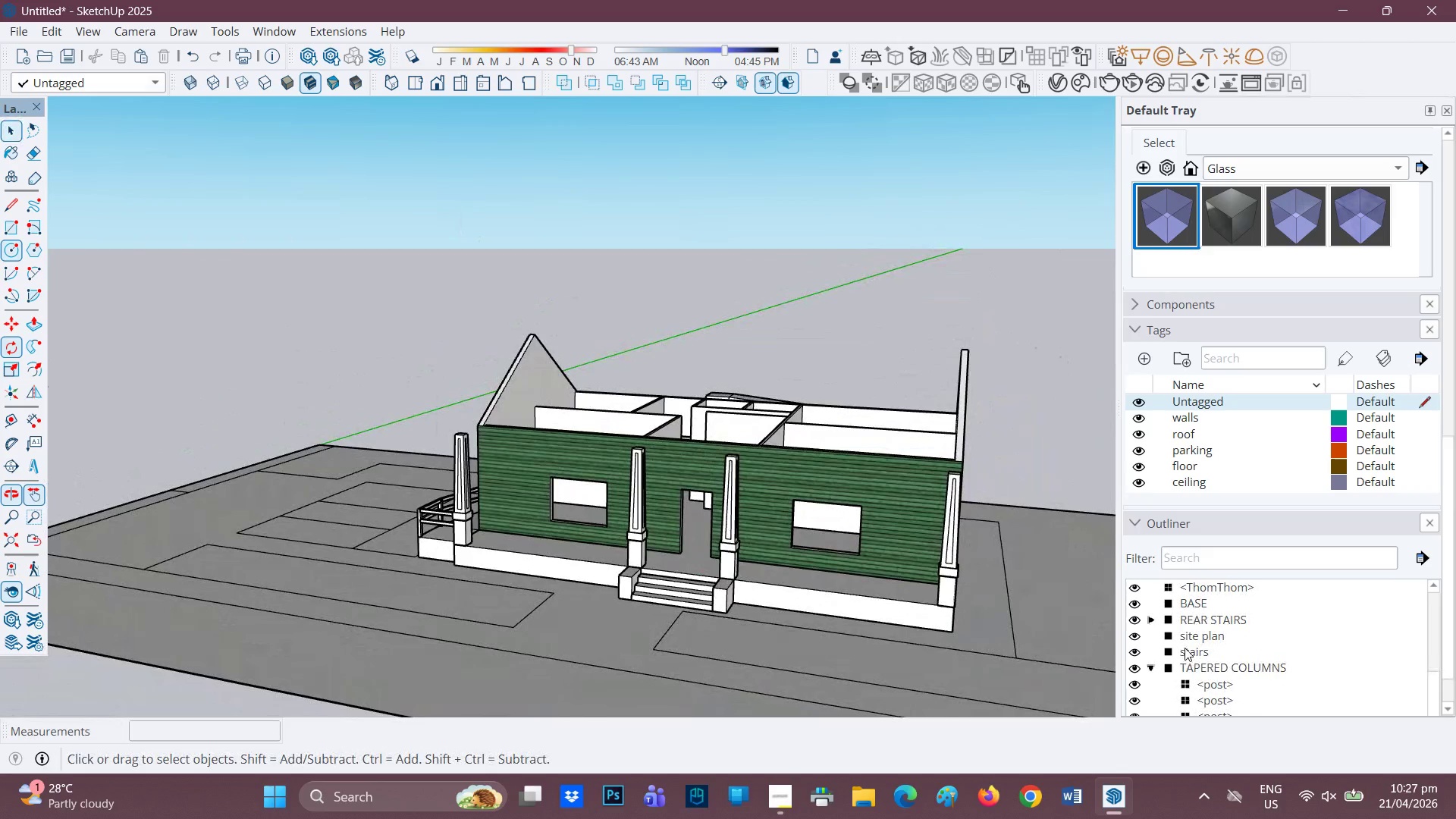 
left_click([1186, 649])
 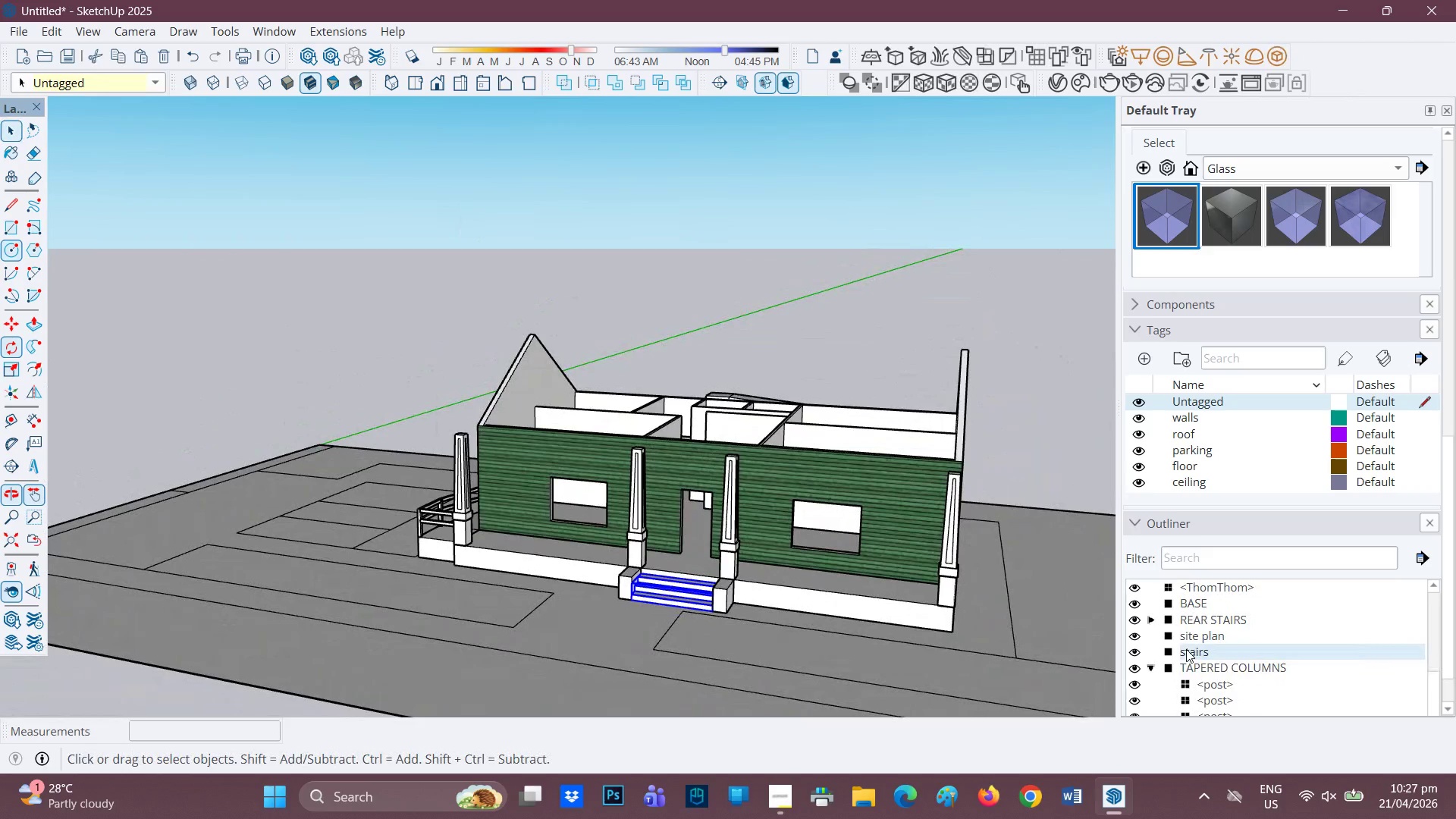 
scroll: coordinate [1181, 678], scroll_direction: none, amount: 0.0
 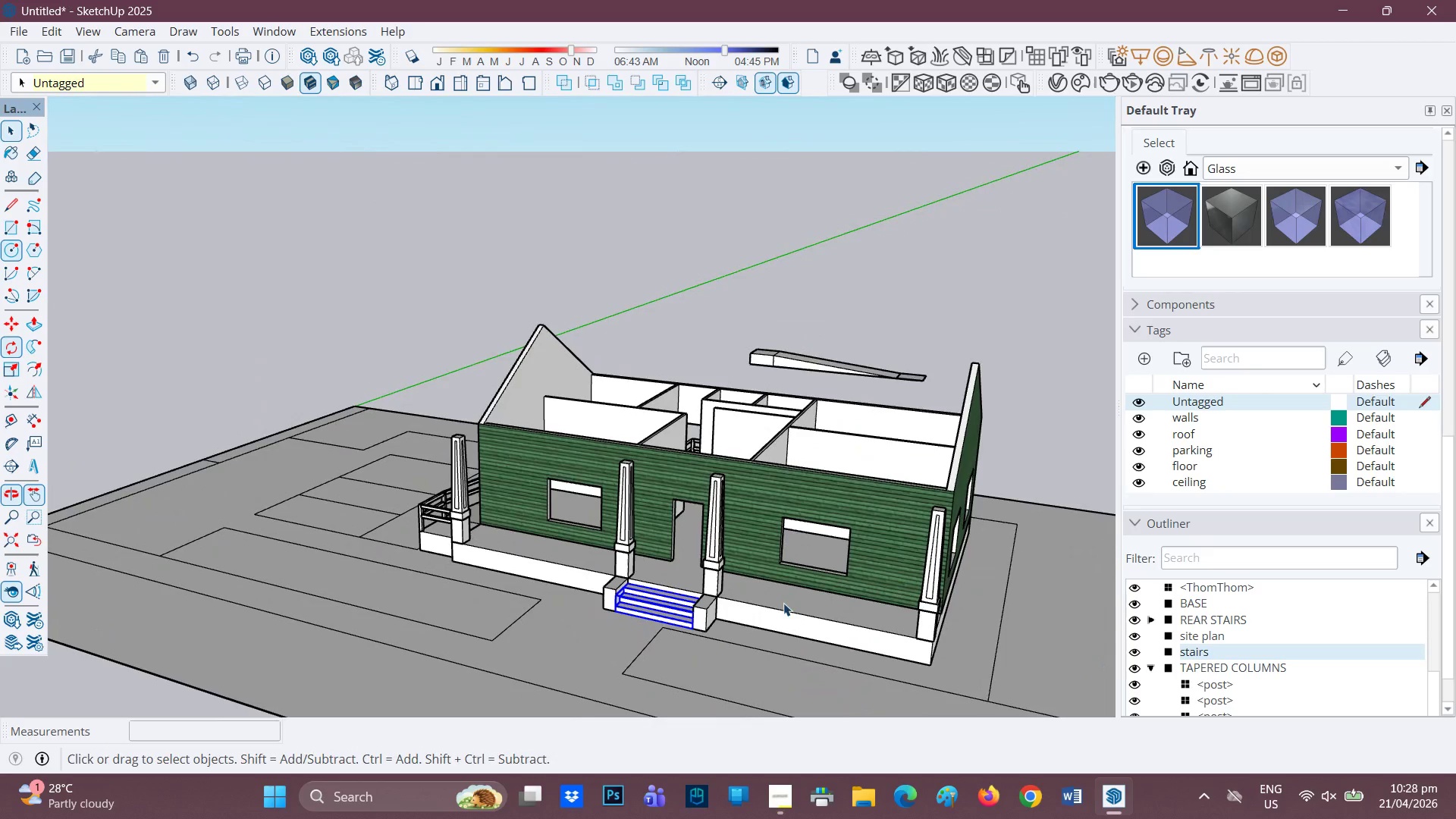 
wait(6.94)
 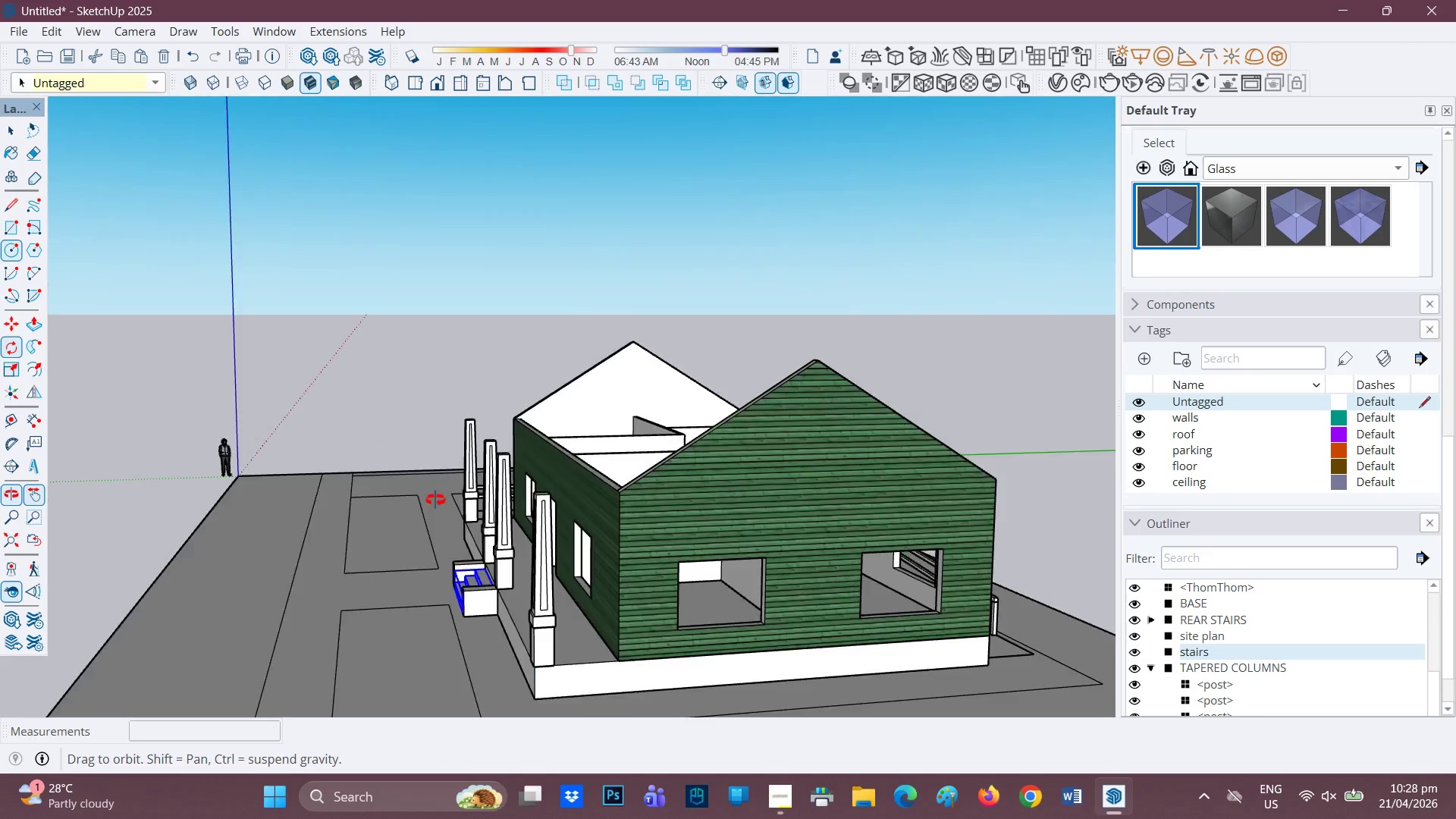 
hold_key(key=ShiftLeft, duration=0.5)
 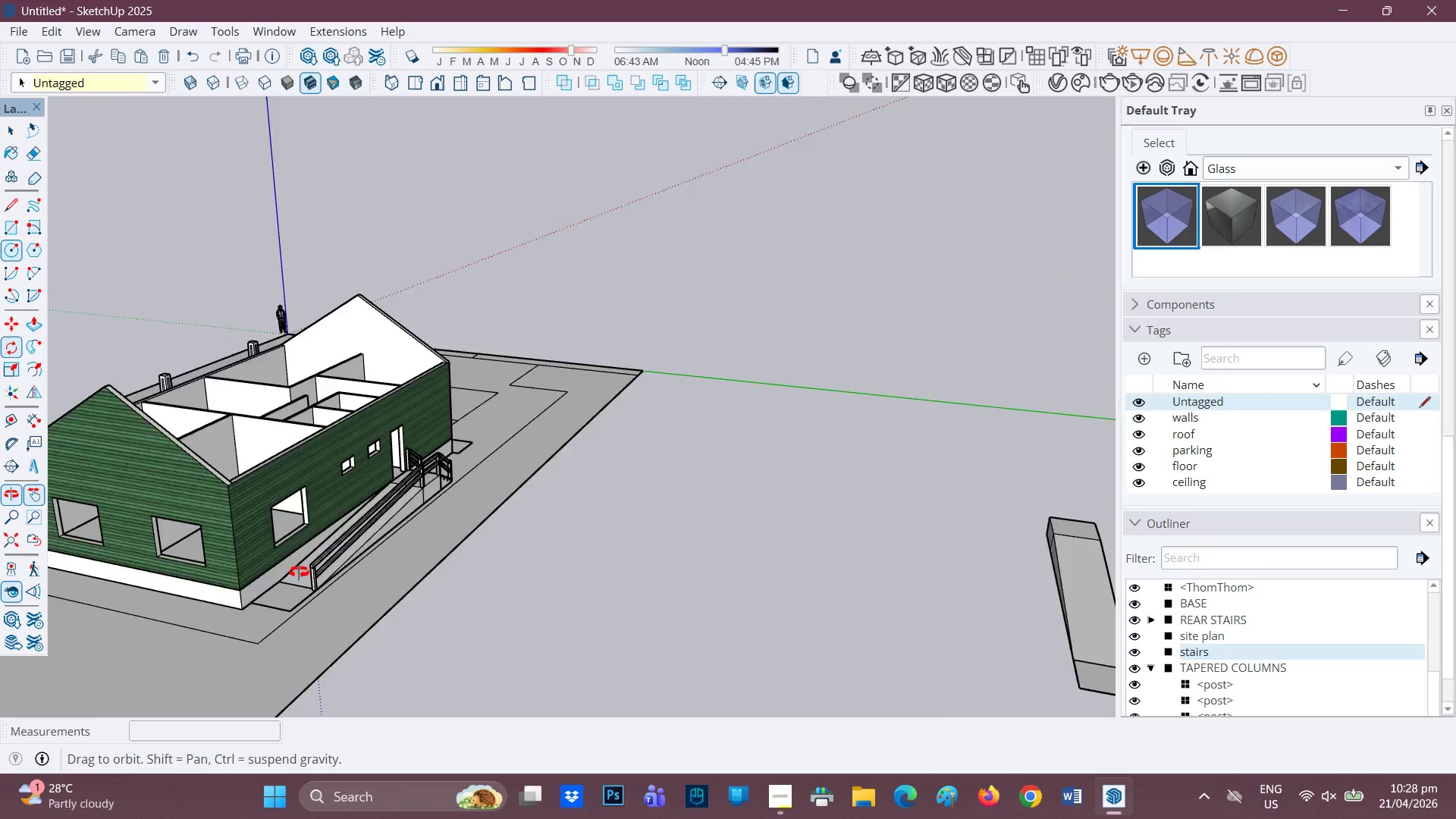 
hold_key(key=ShiftLeft, duration=3.25)
scroll: coordinate [409, 473], scroll_direction: up, amount: 4.0
 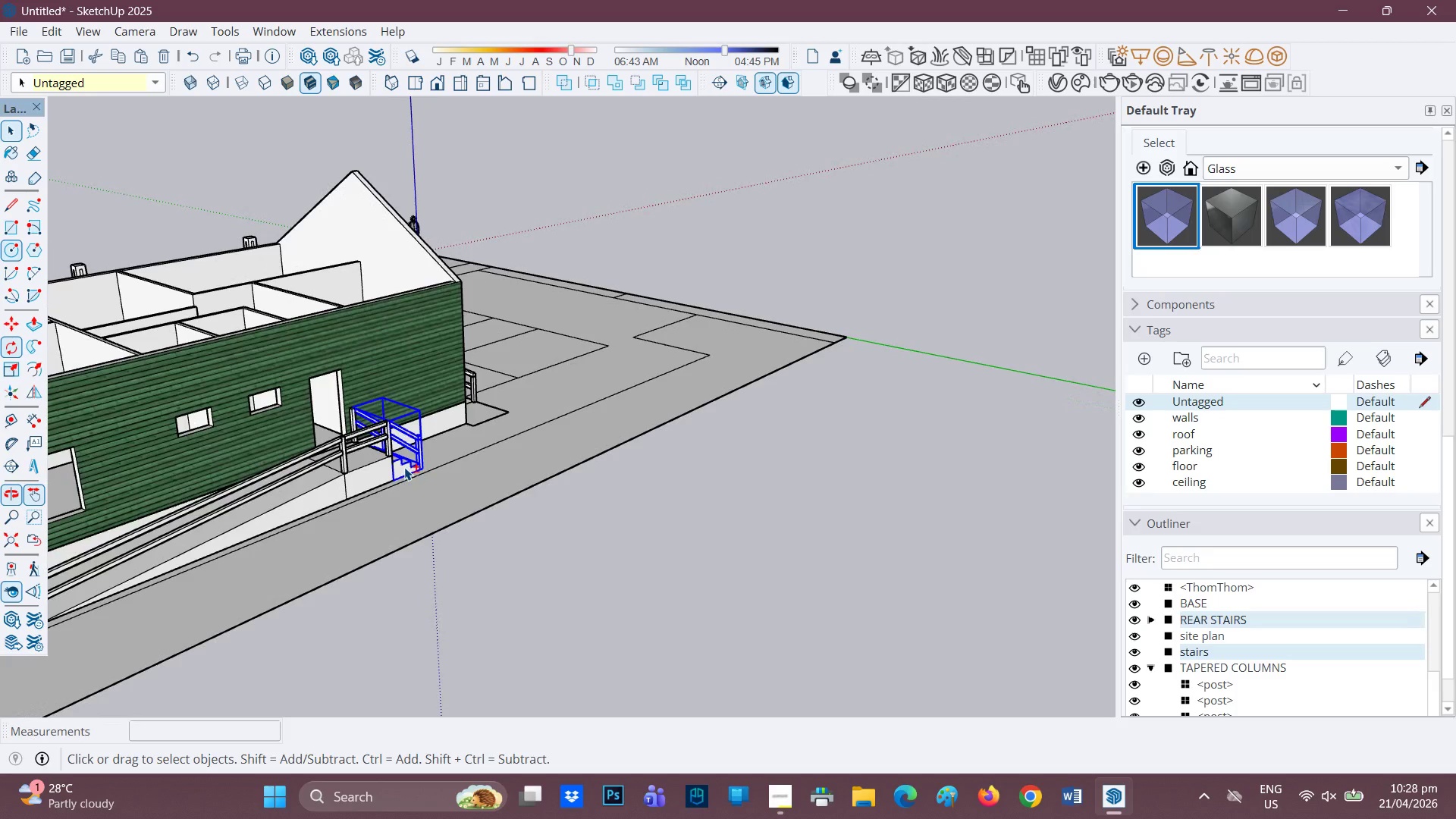 
scroll: coordinate [224, 467], scroll_direction: down, amount: 7.0
 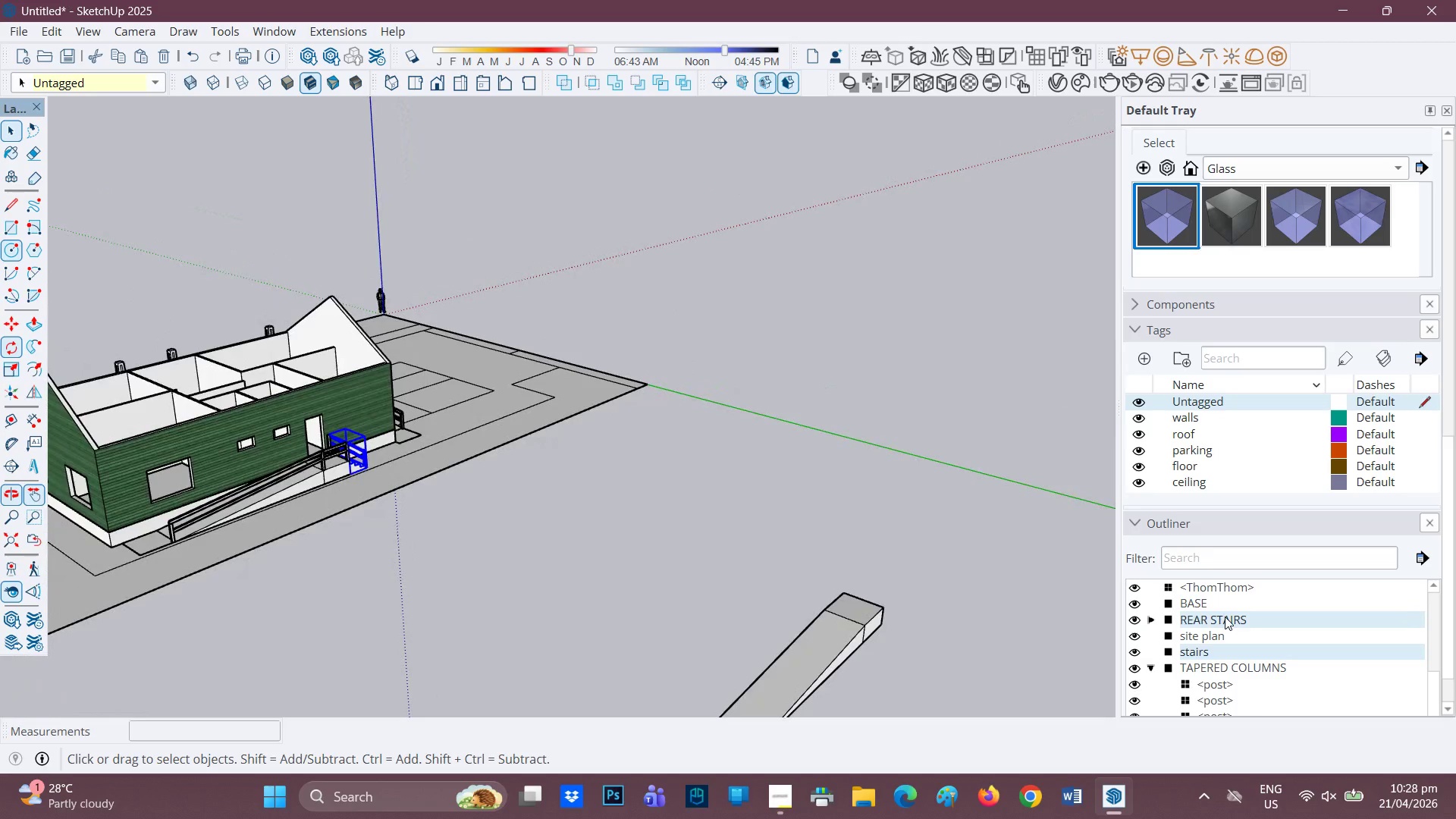 
right_click([1225, 617])
 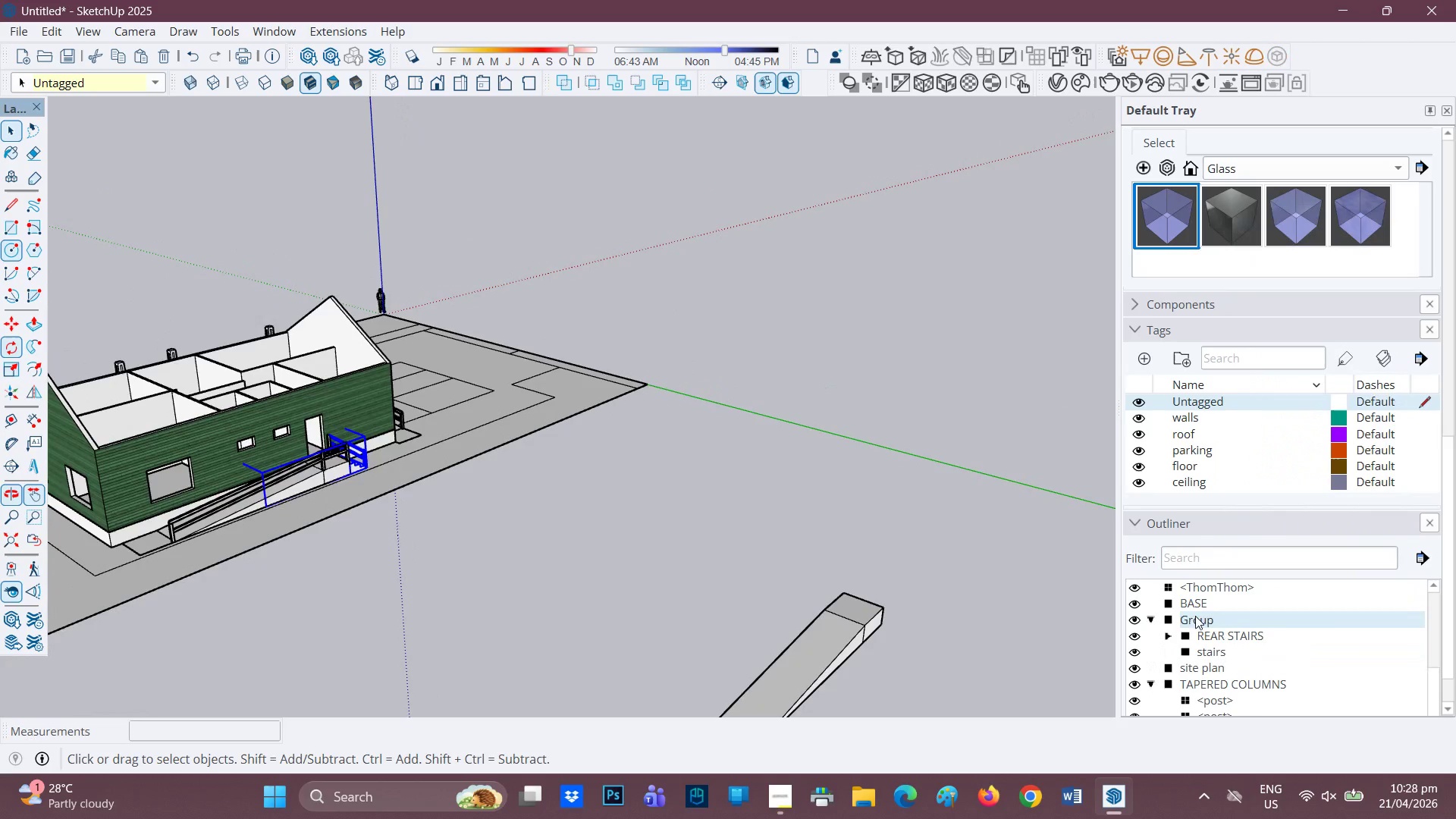 
left_click([1218, 616])
 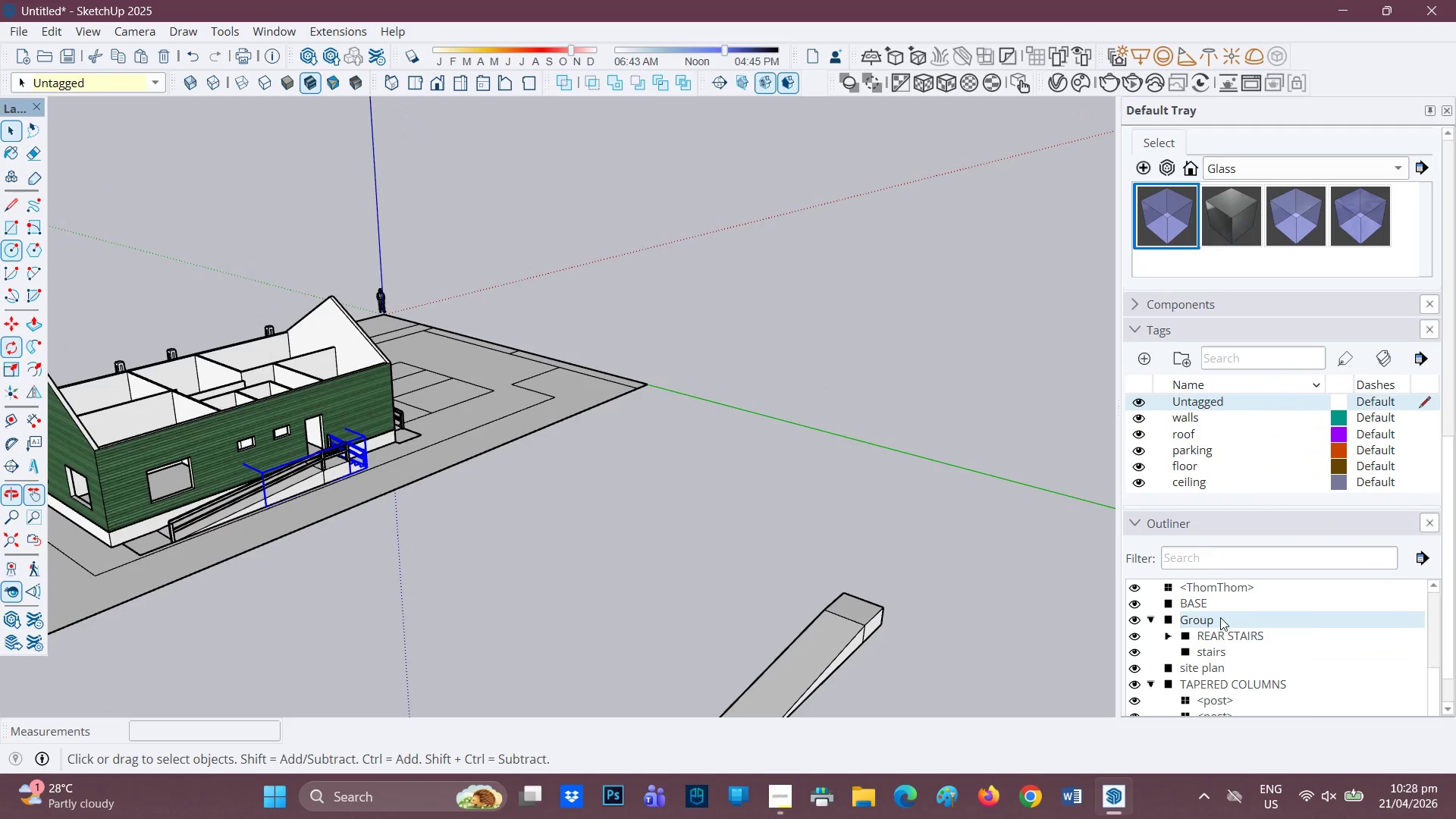 
left_click([1220, 617])
 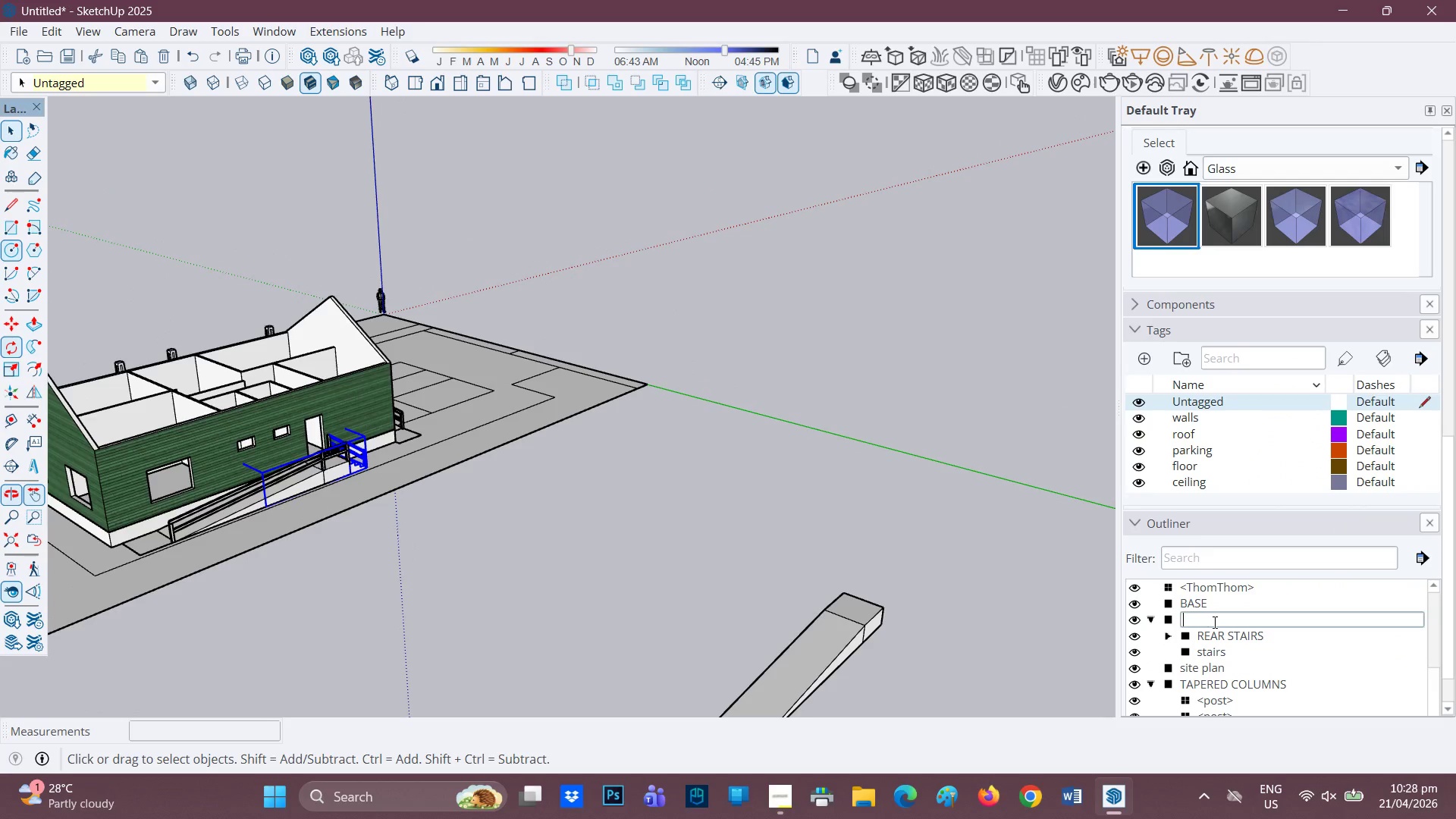 
type(STAIRS)
 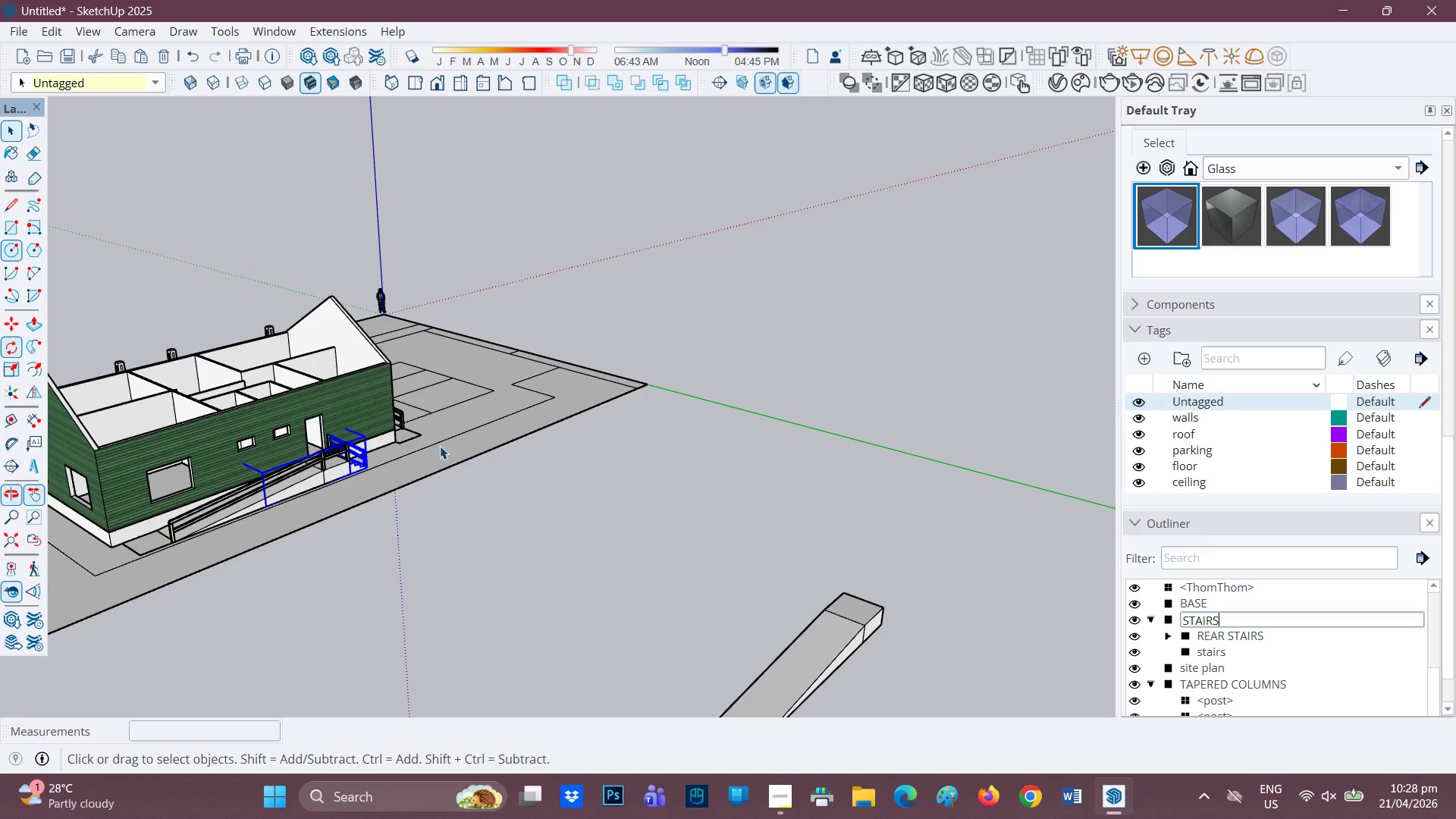 
key(Space)
 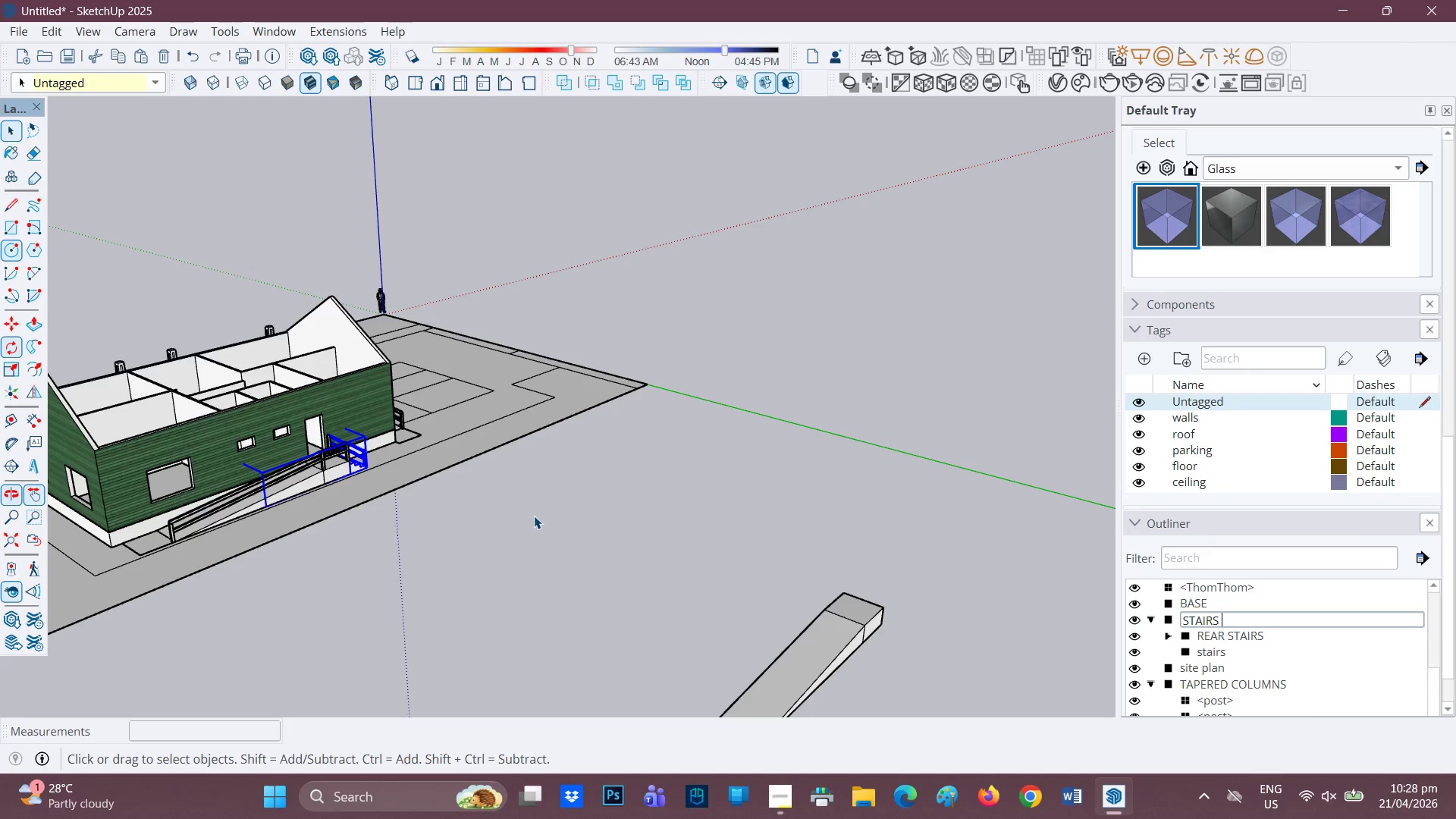 
left_click([534, 516])
 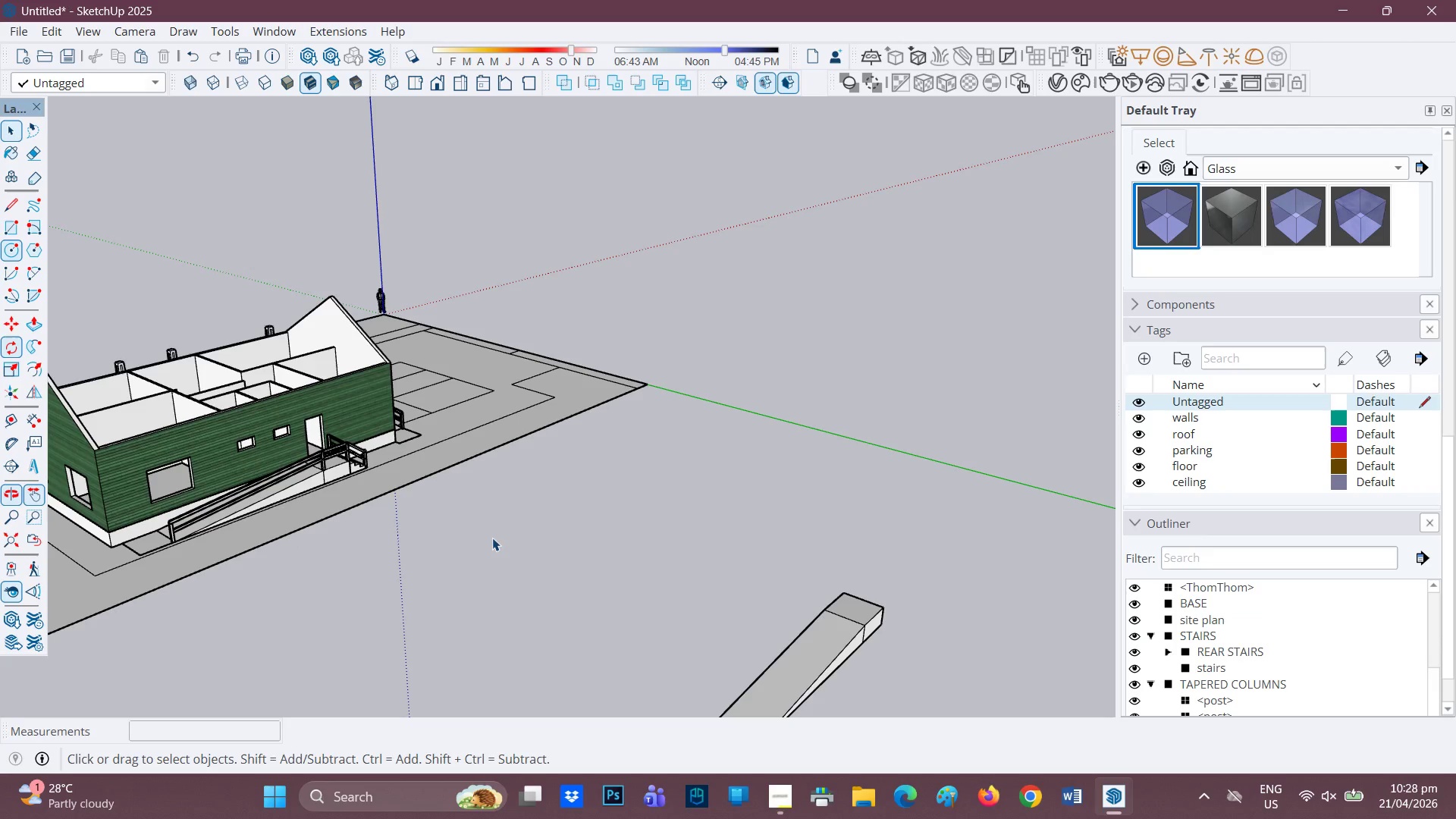 
scroll: coordinate [441, 548], scroll_direction: down, amount: 3.0
 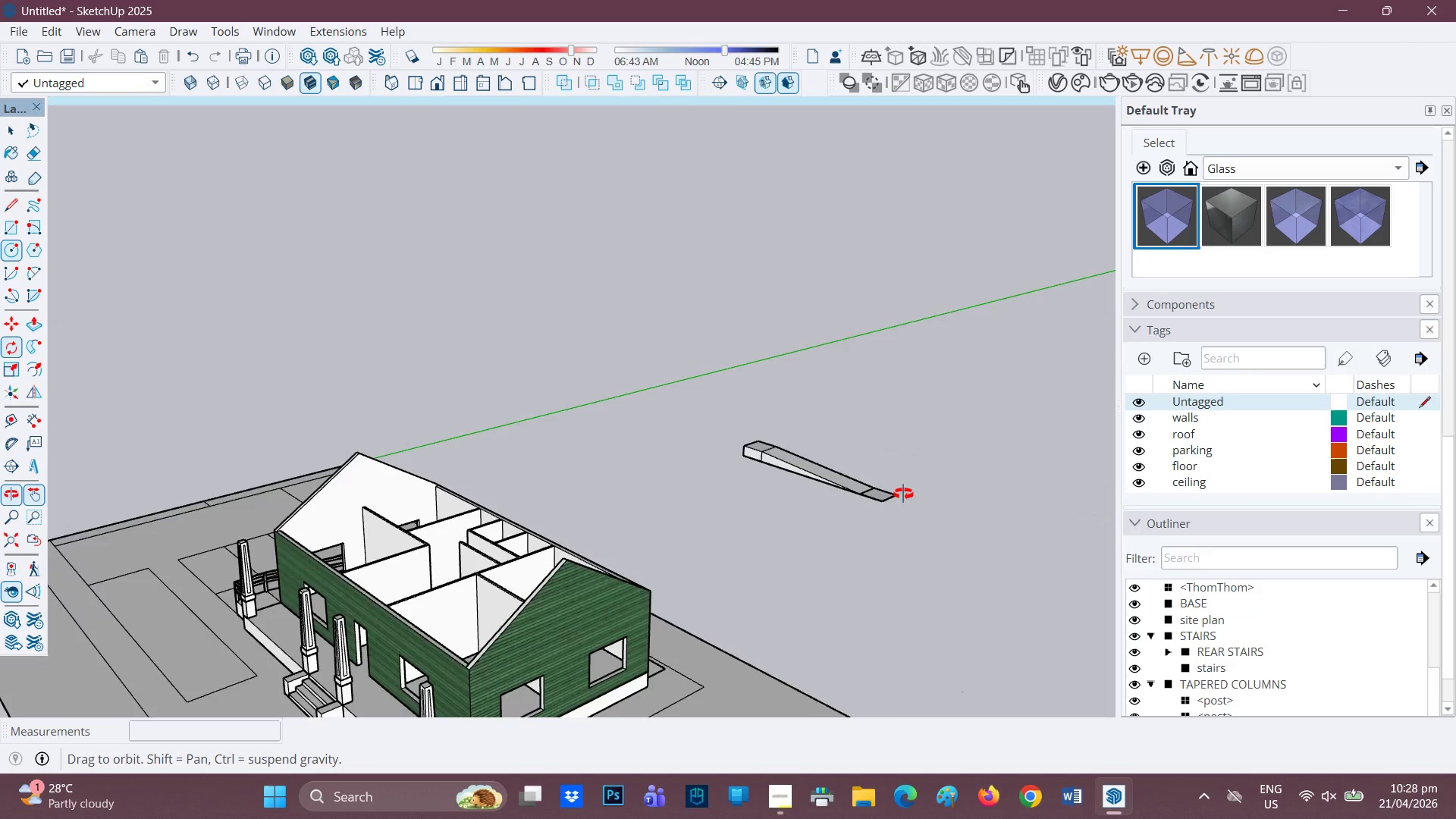 
key(H)
 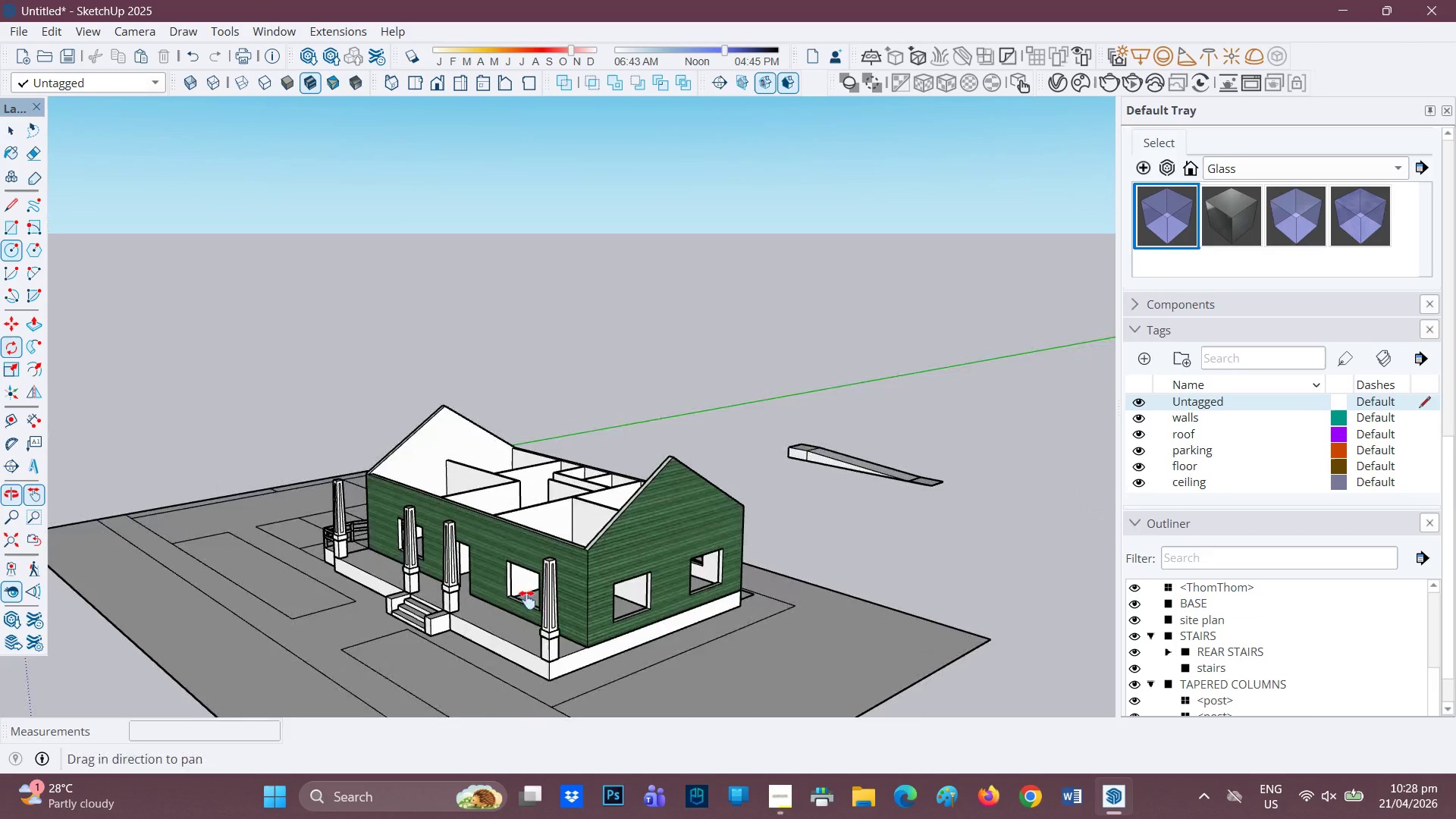 
scroll: coordinate [452, 632], scroll_direction: down, amount: 1.0
 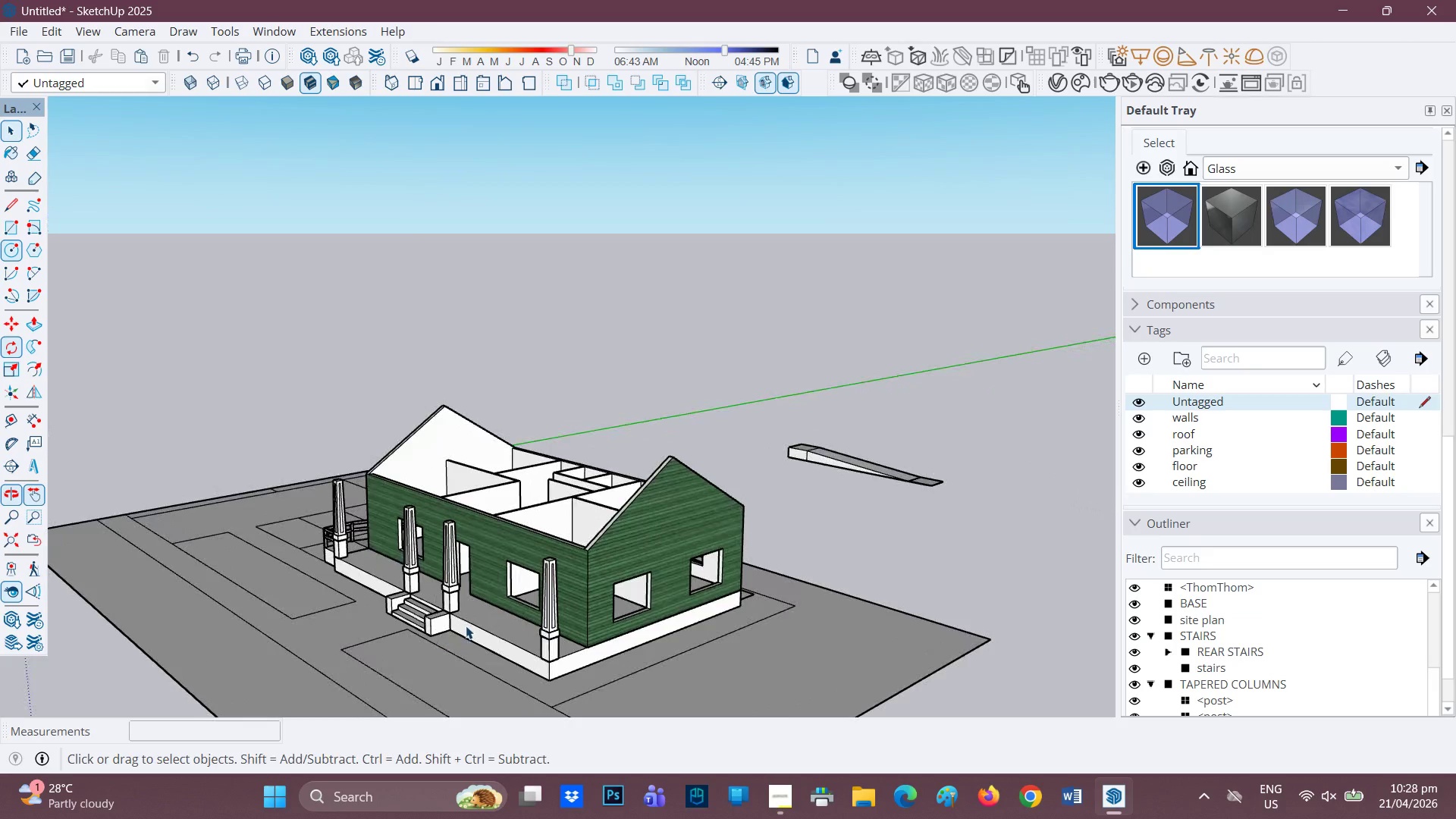 
left_click_drag(start_coordinate=[529, 598], to_coordinate=[542, 493])
 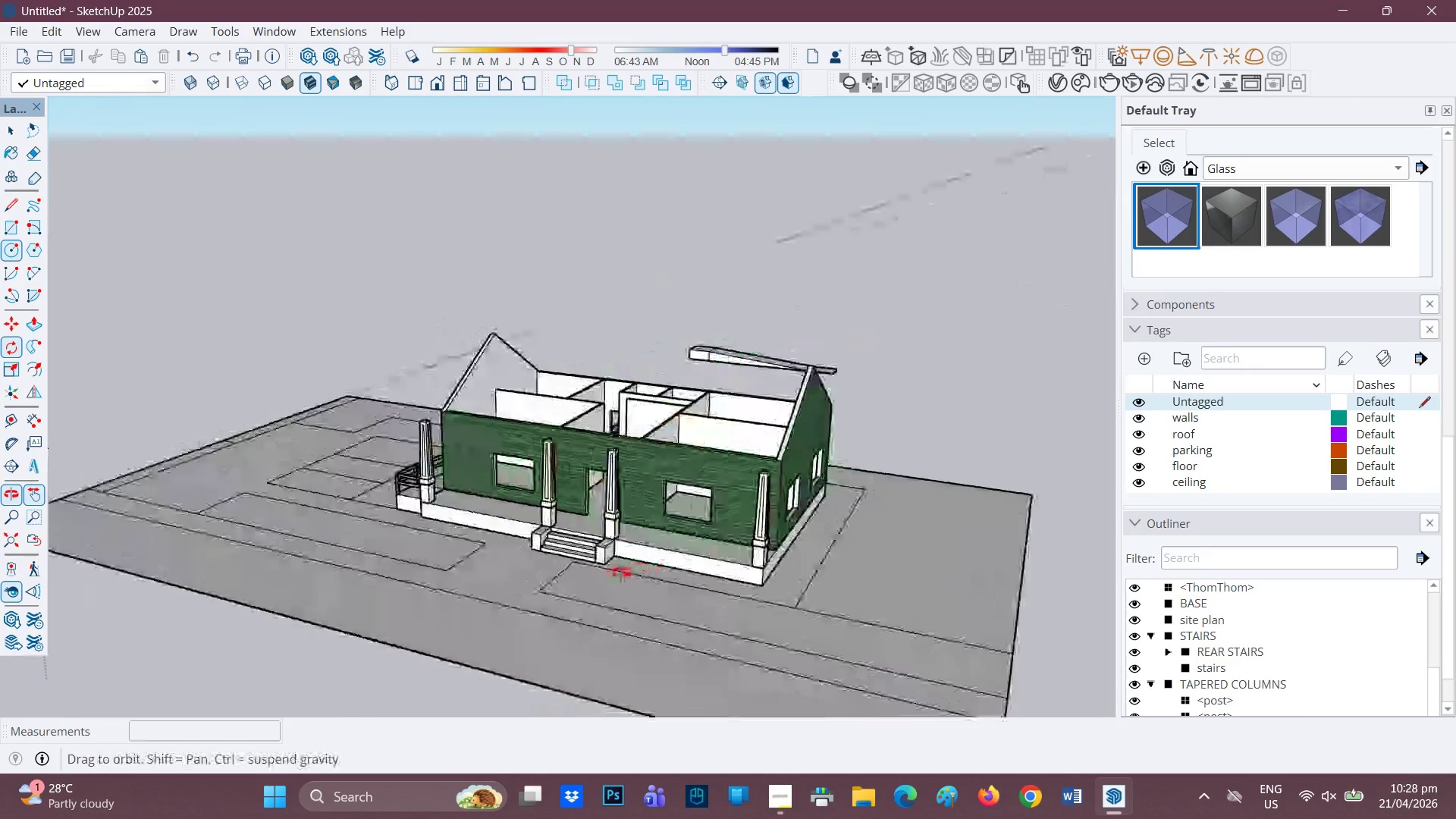 
scroll: coordinate [531, 551], scroll_direction: up, amount: 5.0
 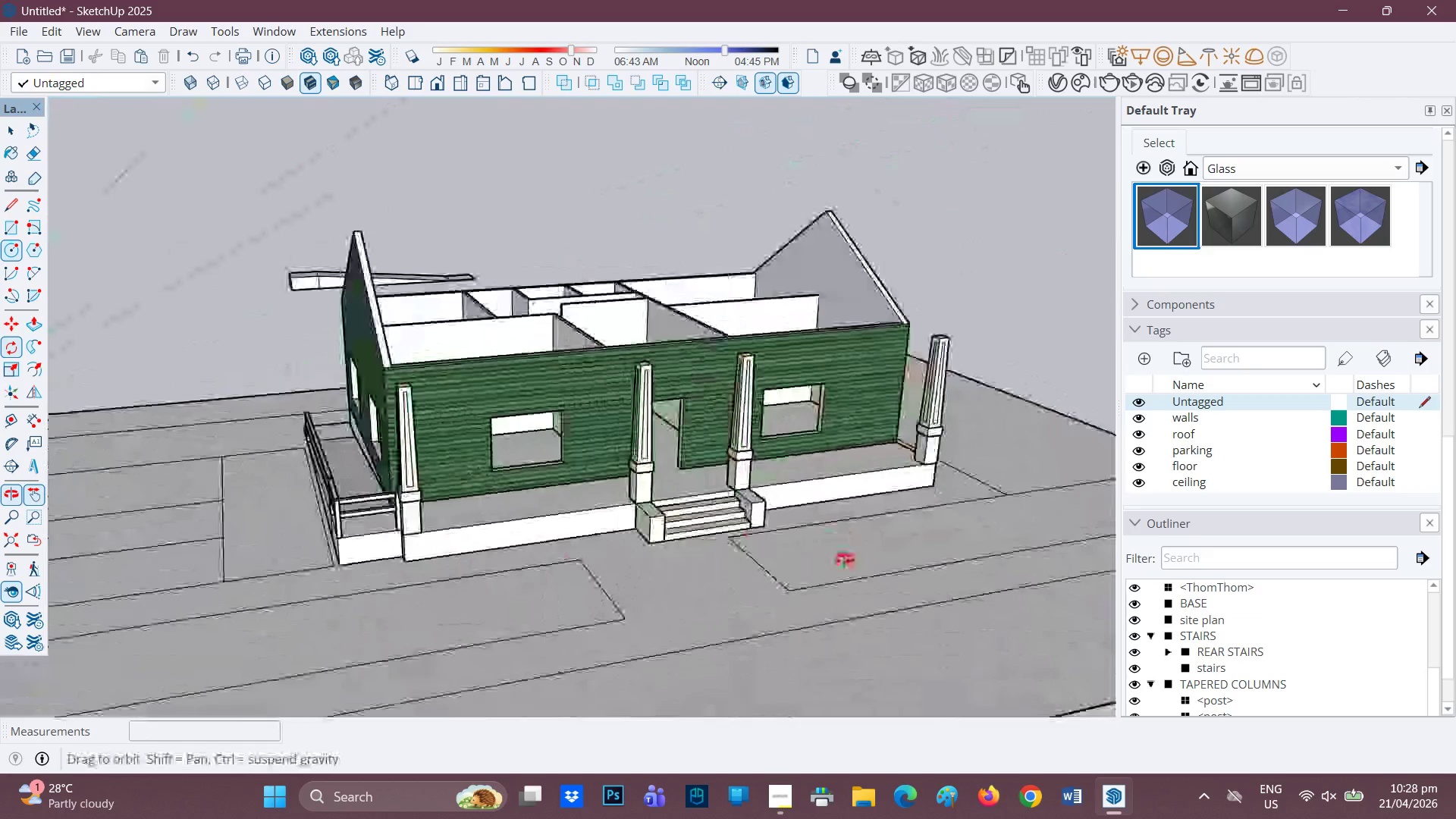 
key(Space)
 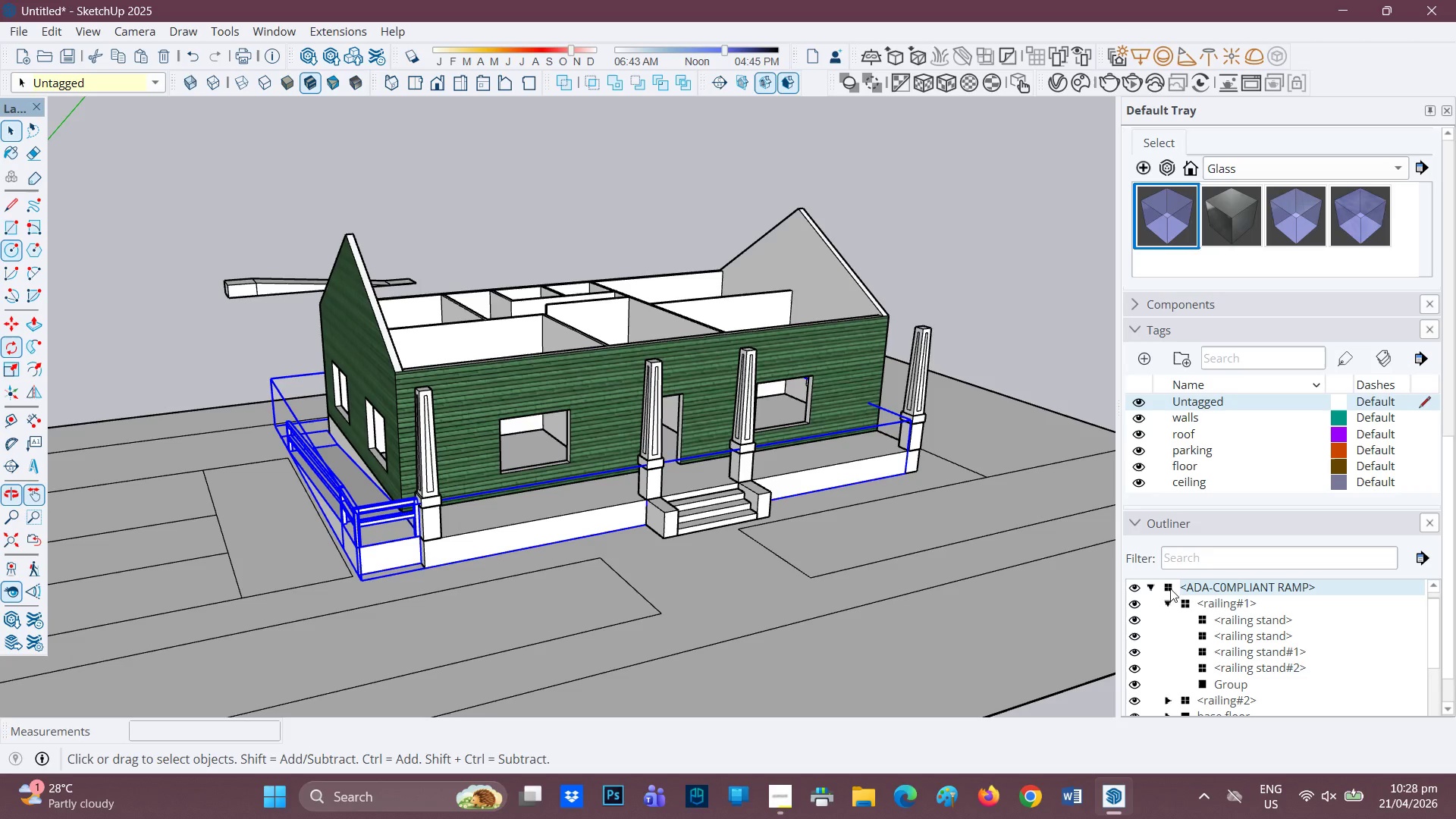 
left_click([1150, 585])
 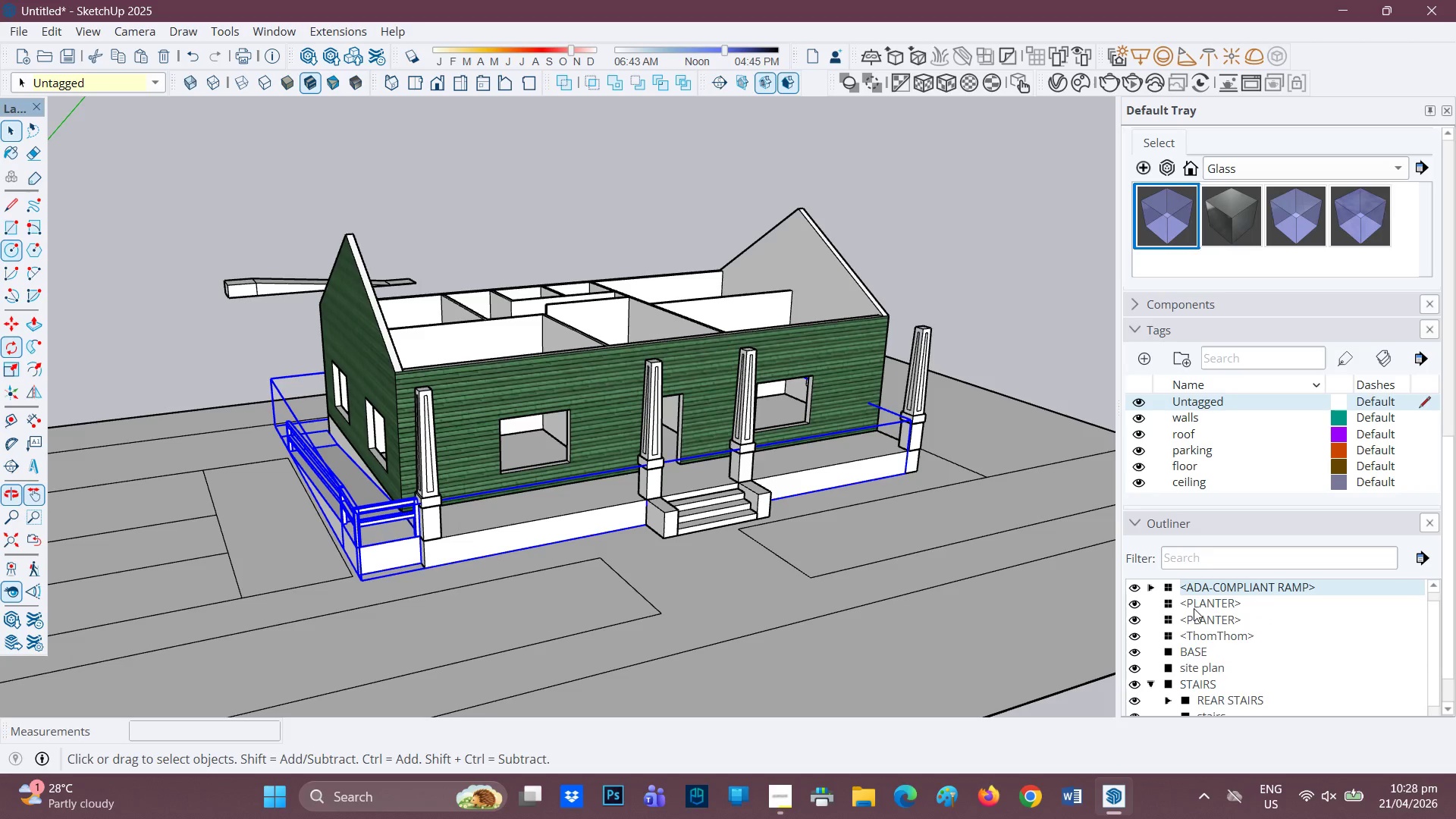 
left_click([1200, 604])
 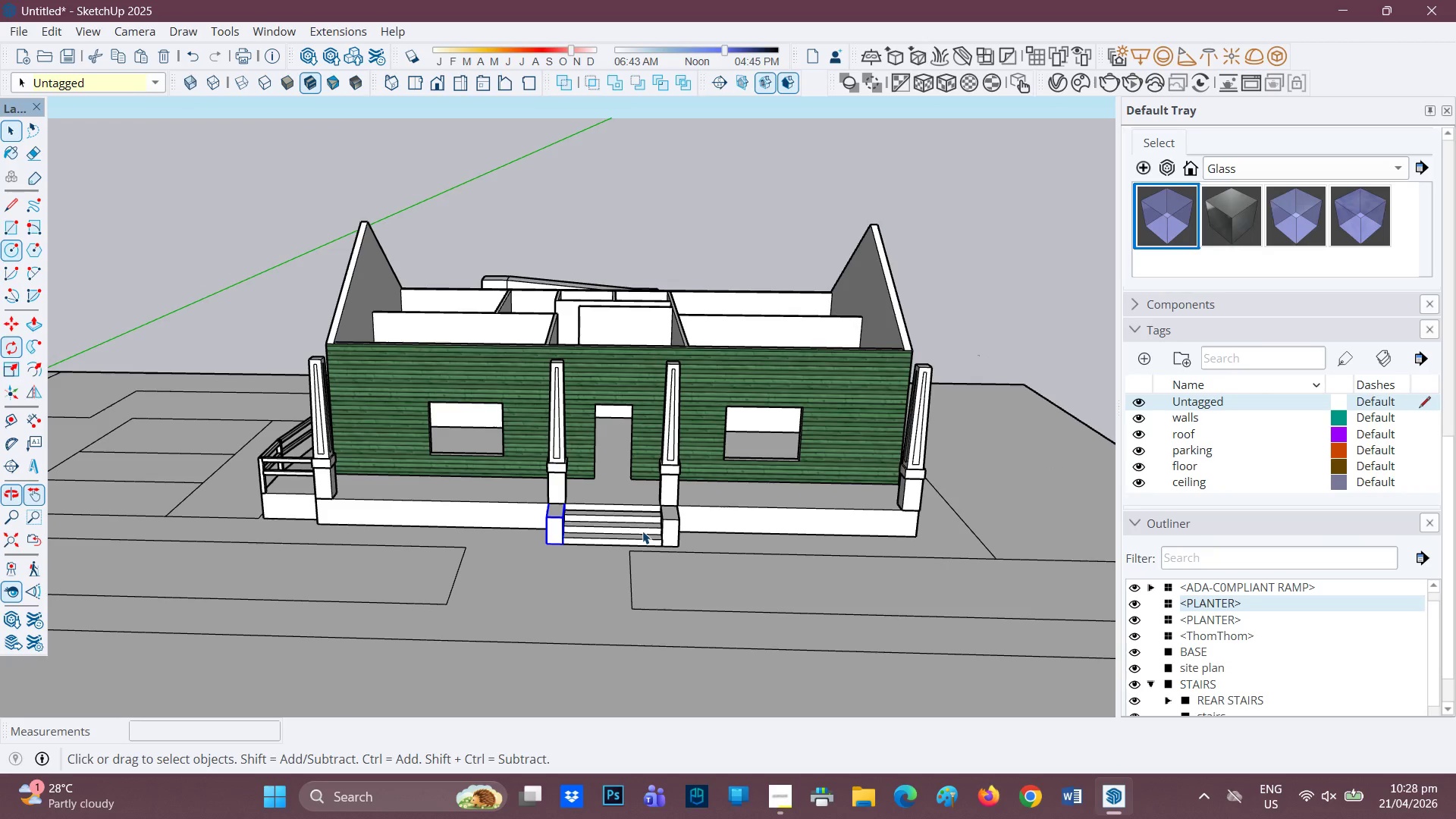 
wait(7.67)
 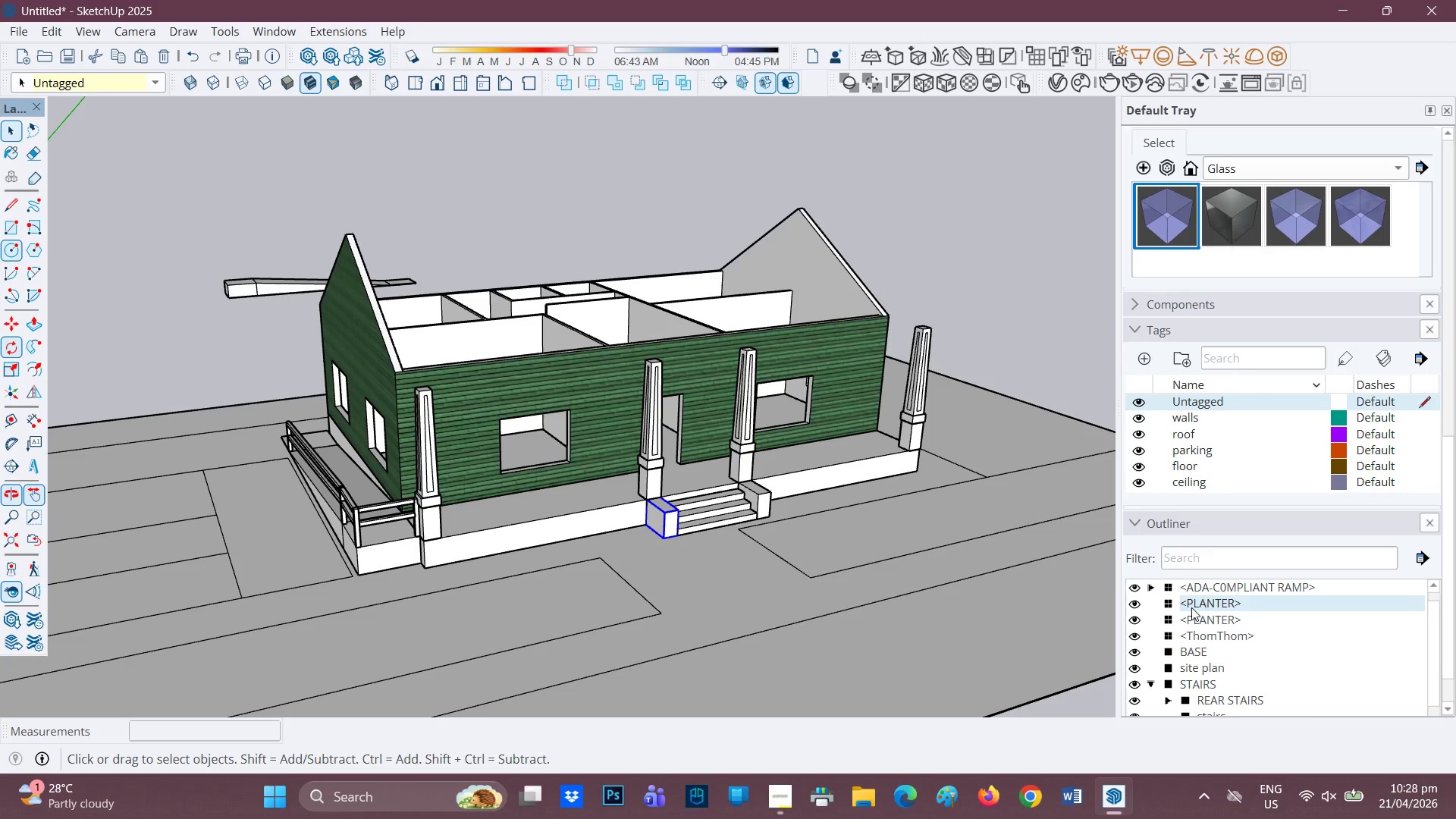 
scroll: coordinate [661, 558], scroll_direction: up, amount: 3.0
 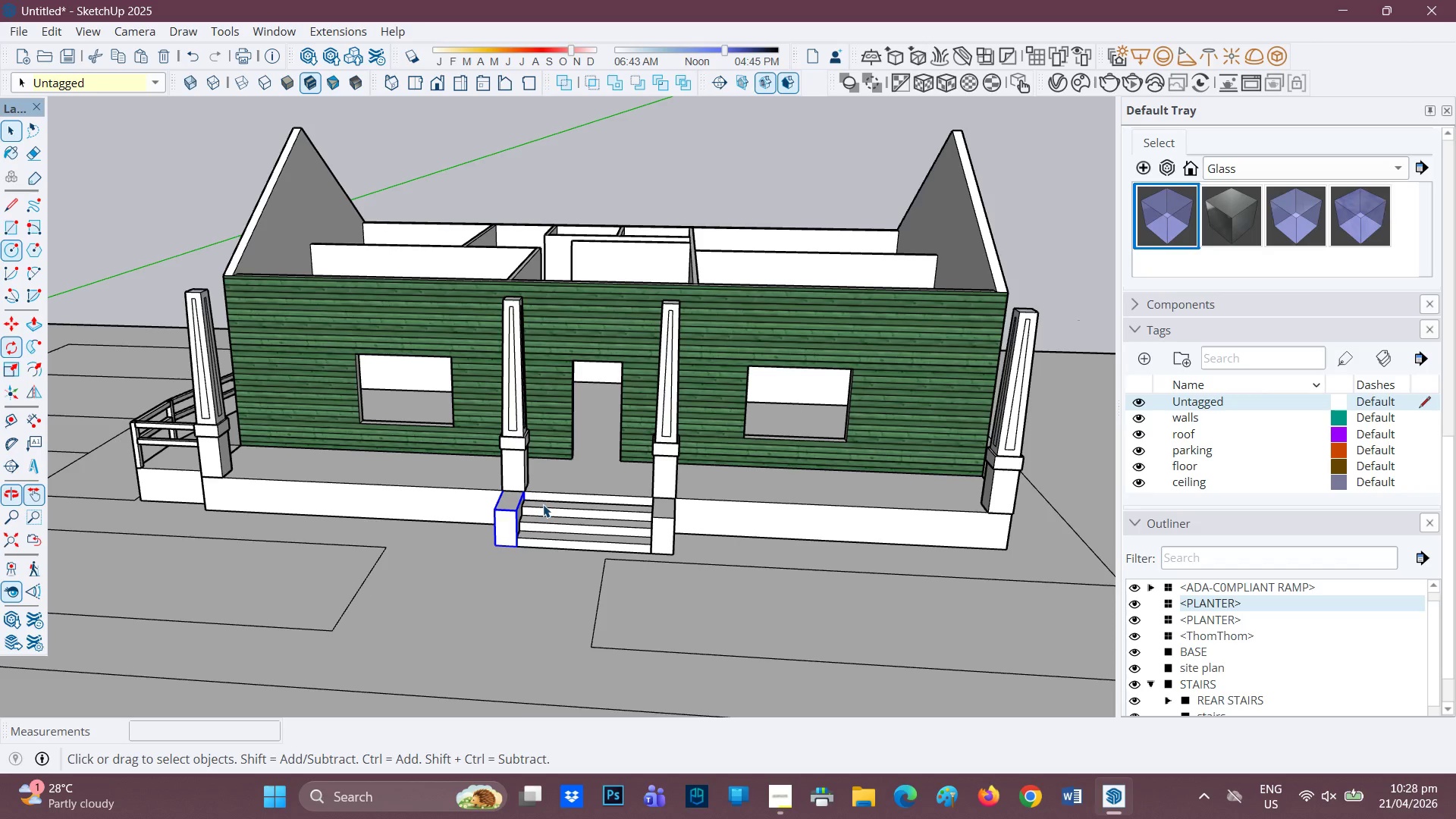 
wait(22.34)
 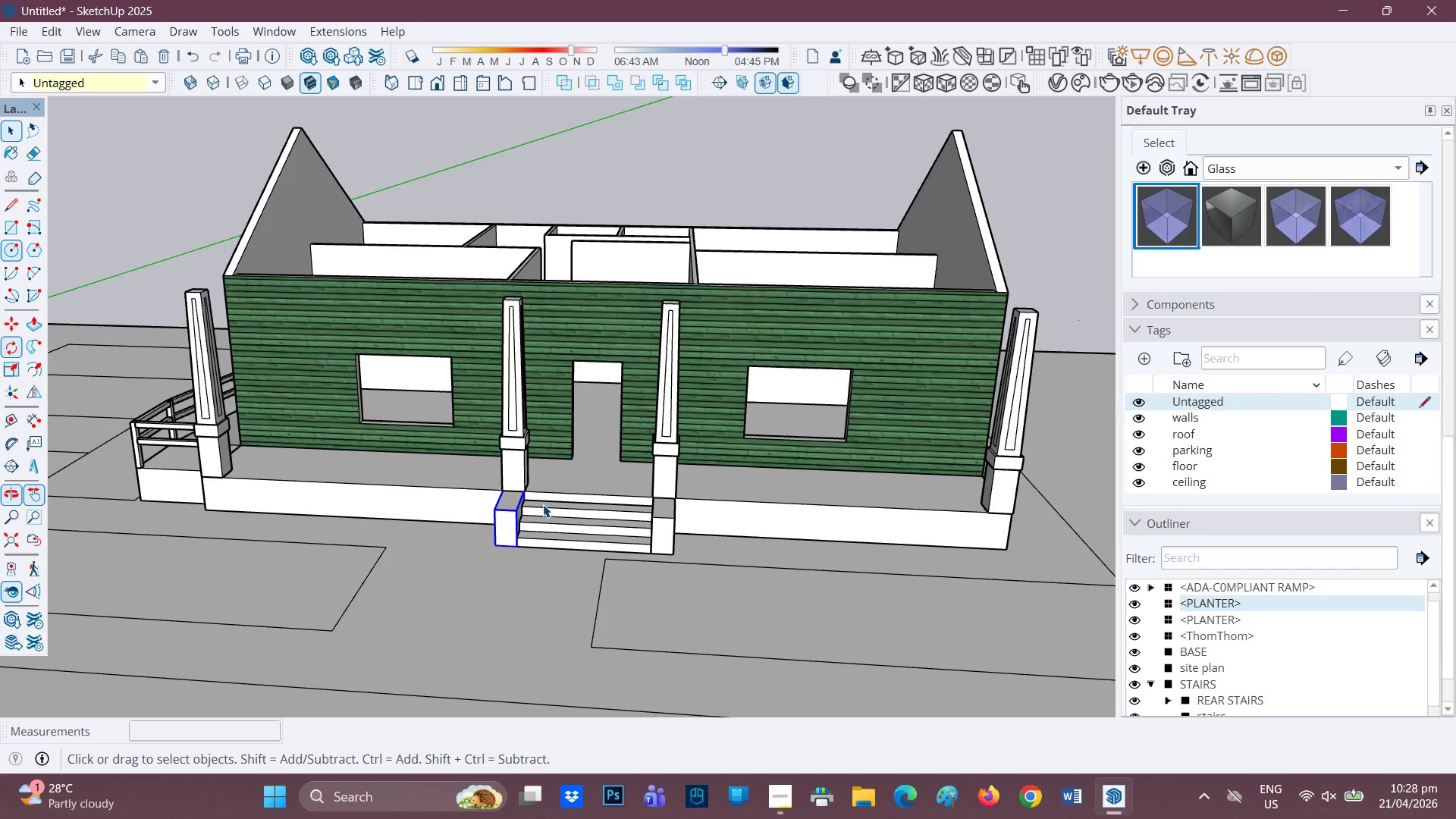 
left_click([763, 788])